 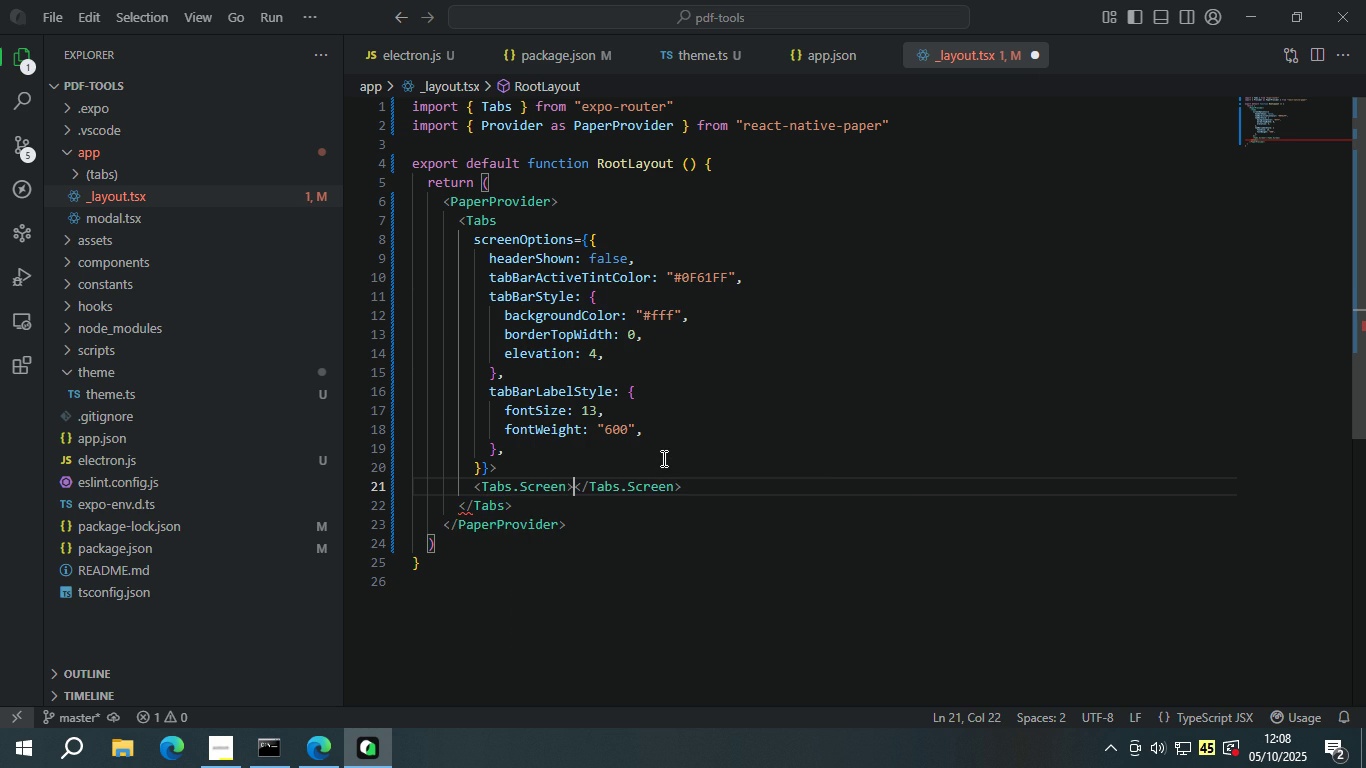 
key(Enter)
 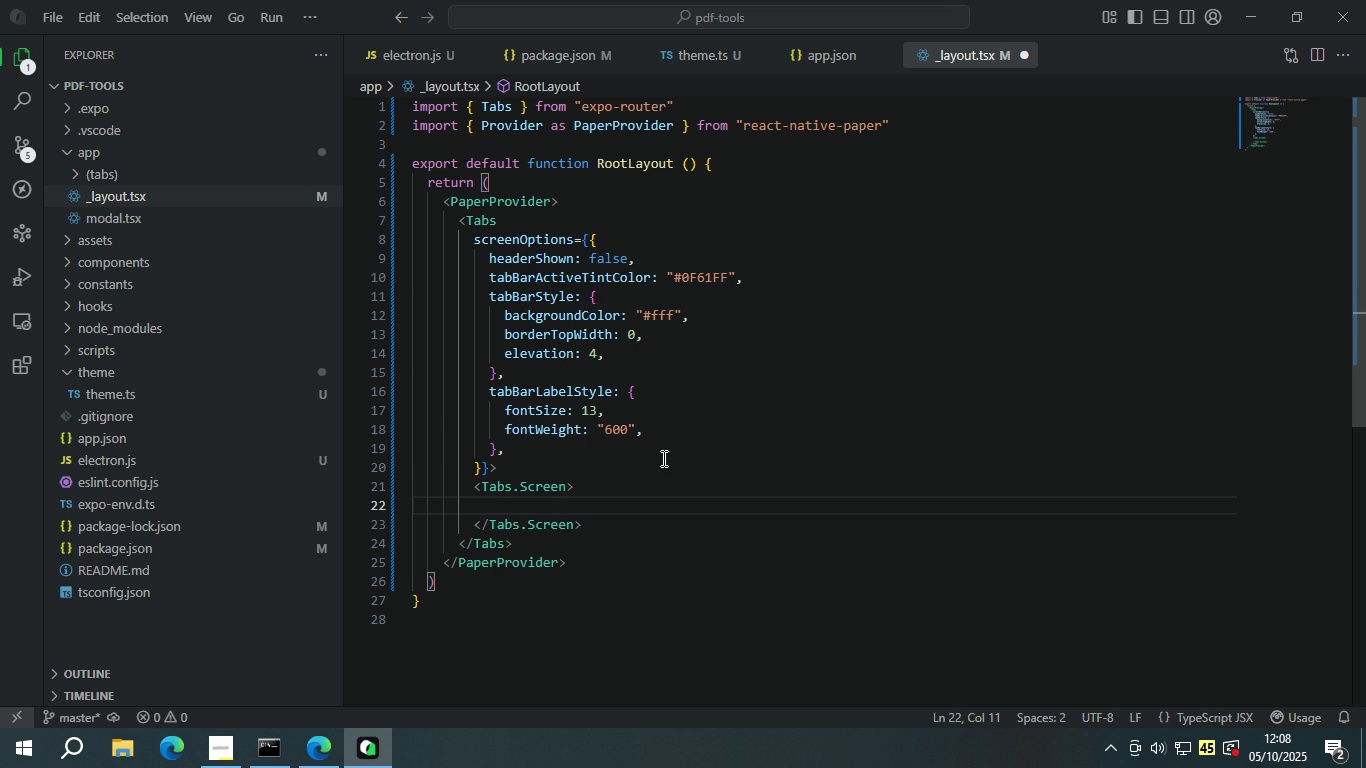 
key(ArrowUp)
 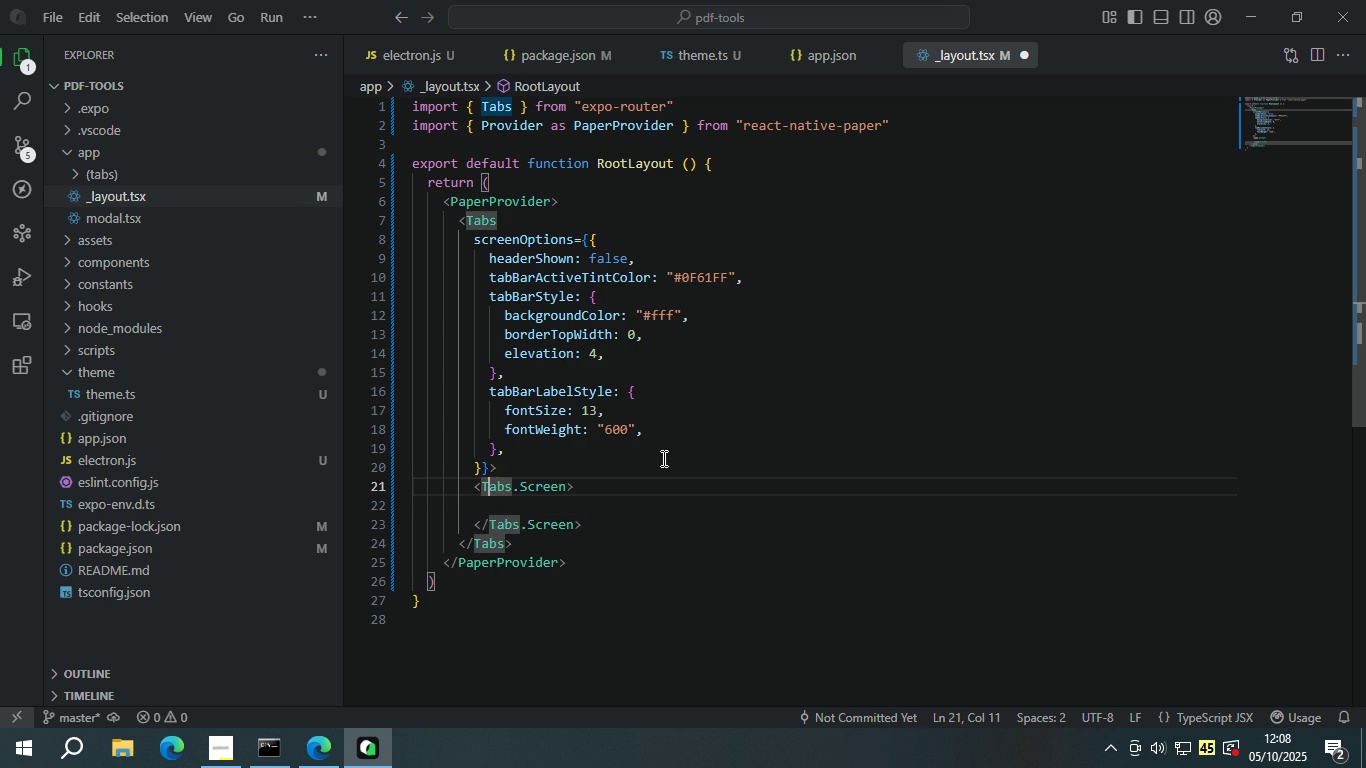 
key(ArrowRight)
 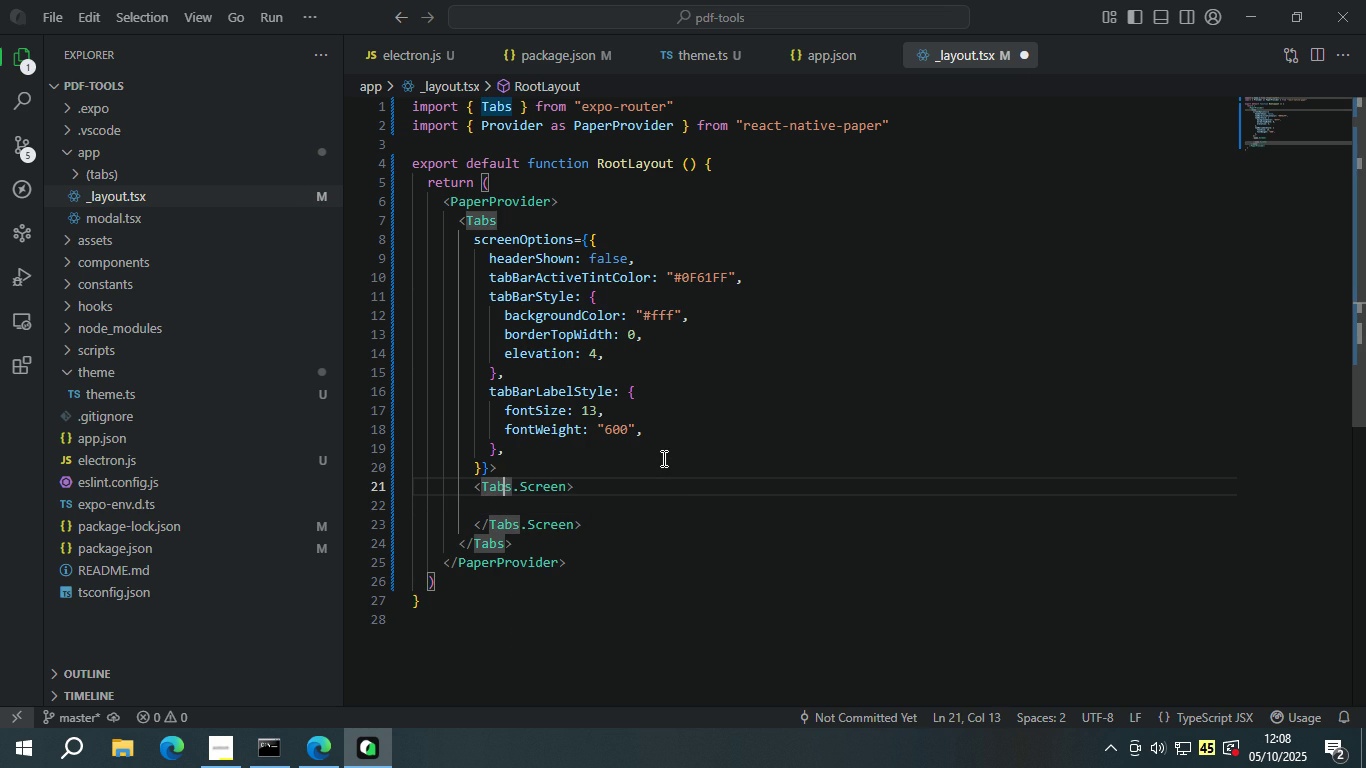 
key(ArrowRight)
 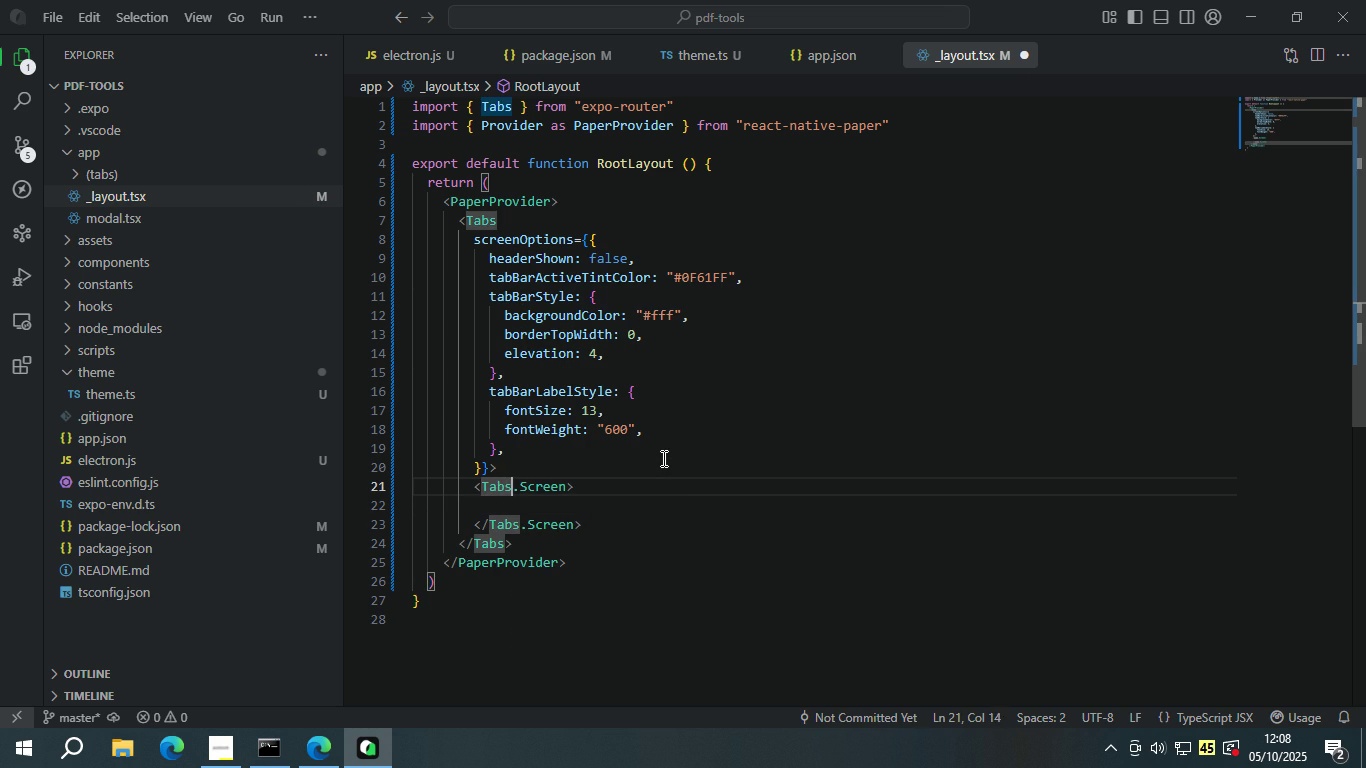 
key(ArrowRight)
 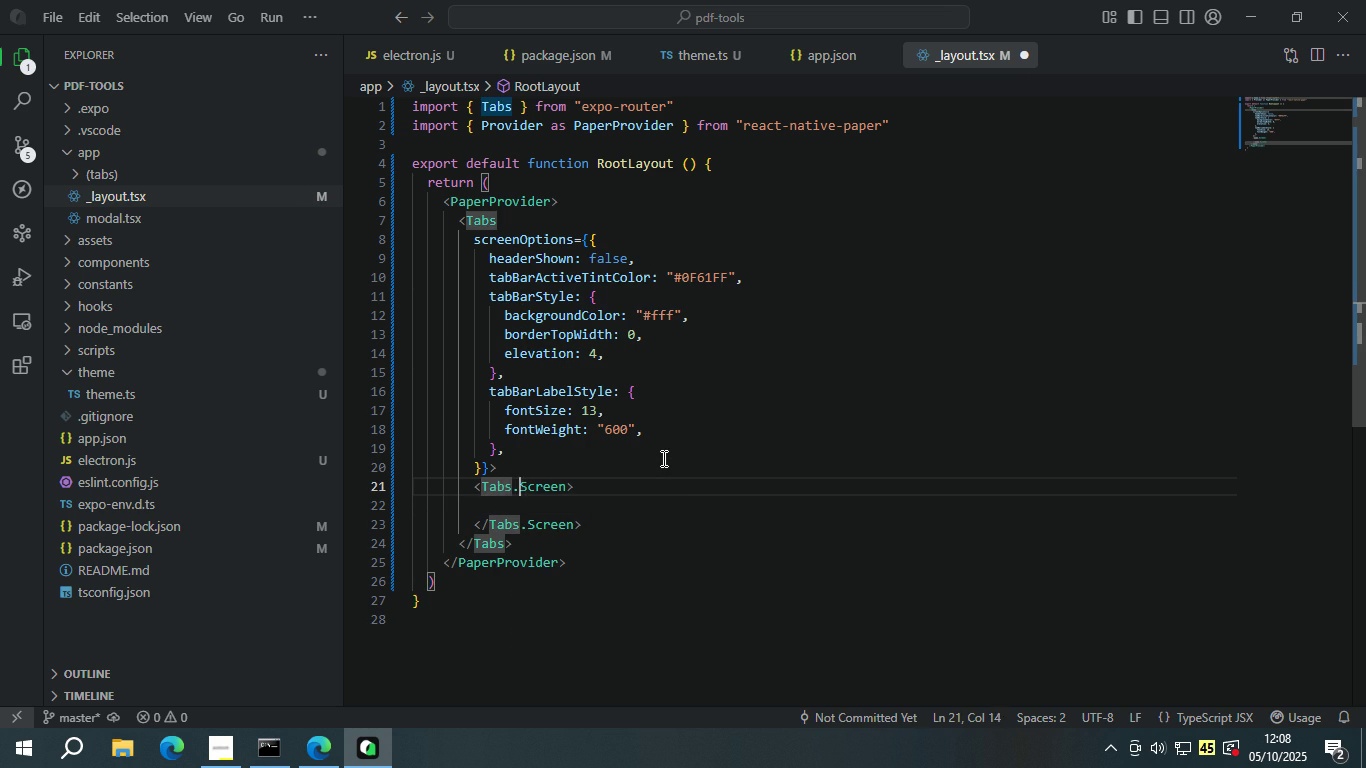 
key(ArrowRight)
 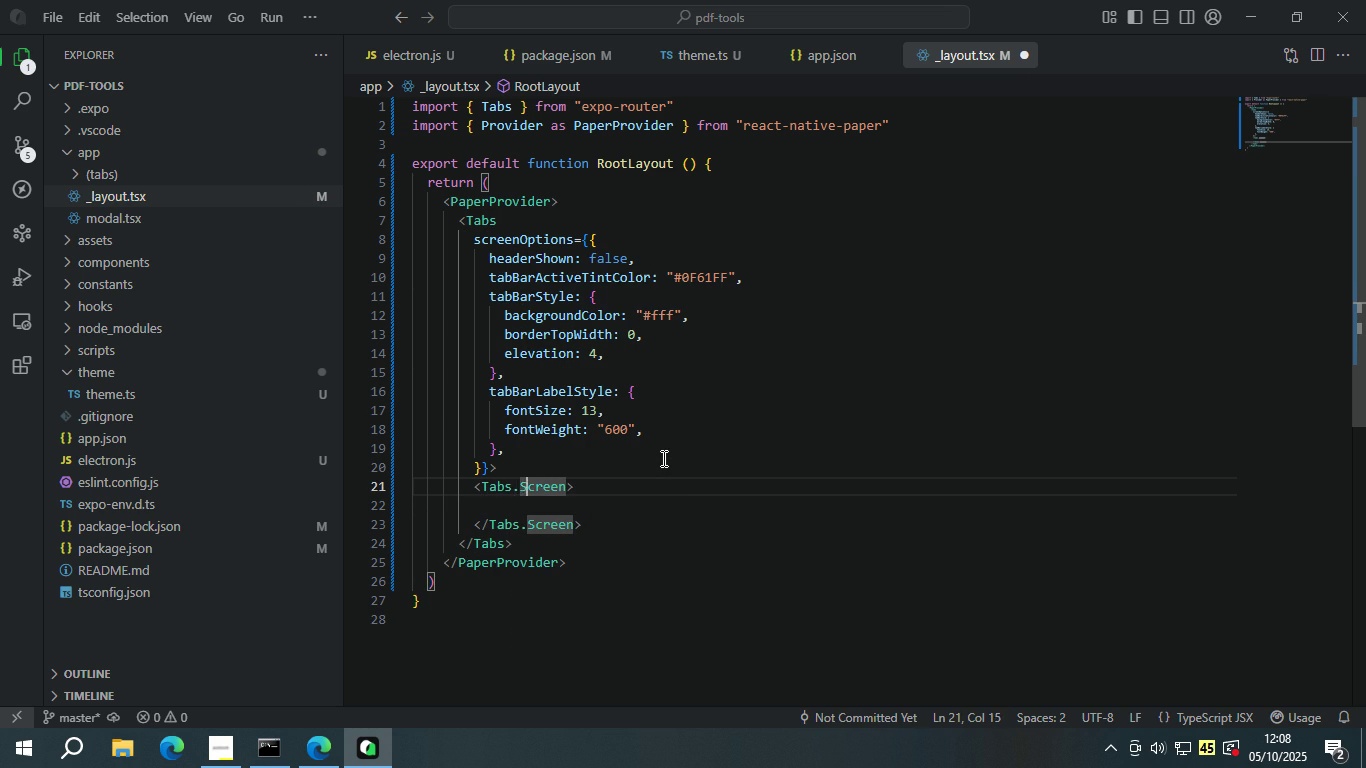 
key(ArrowRight)
 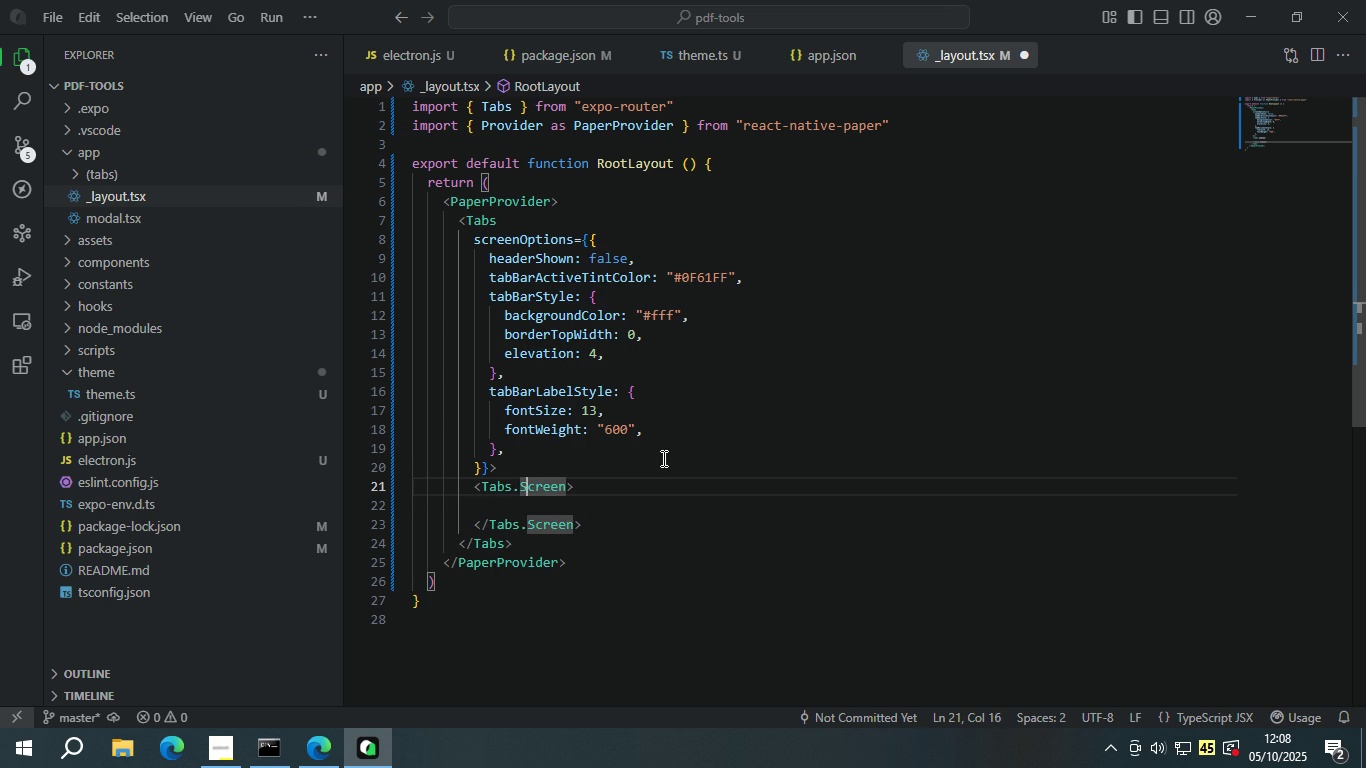 
key(ArrowRight)
 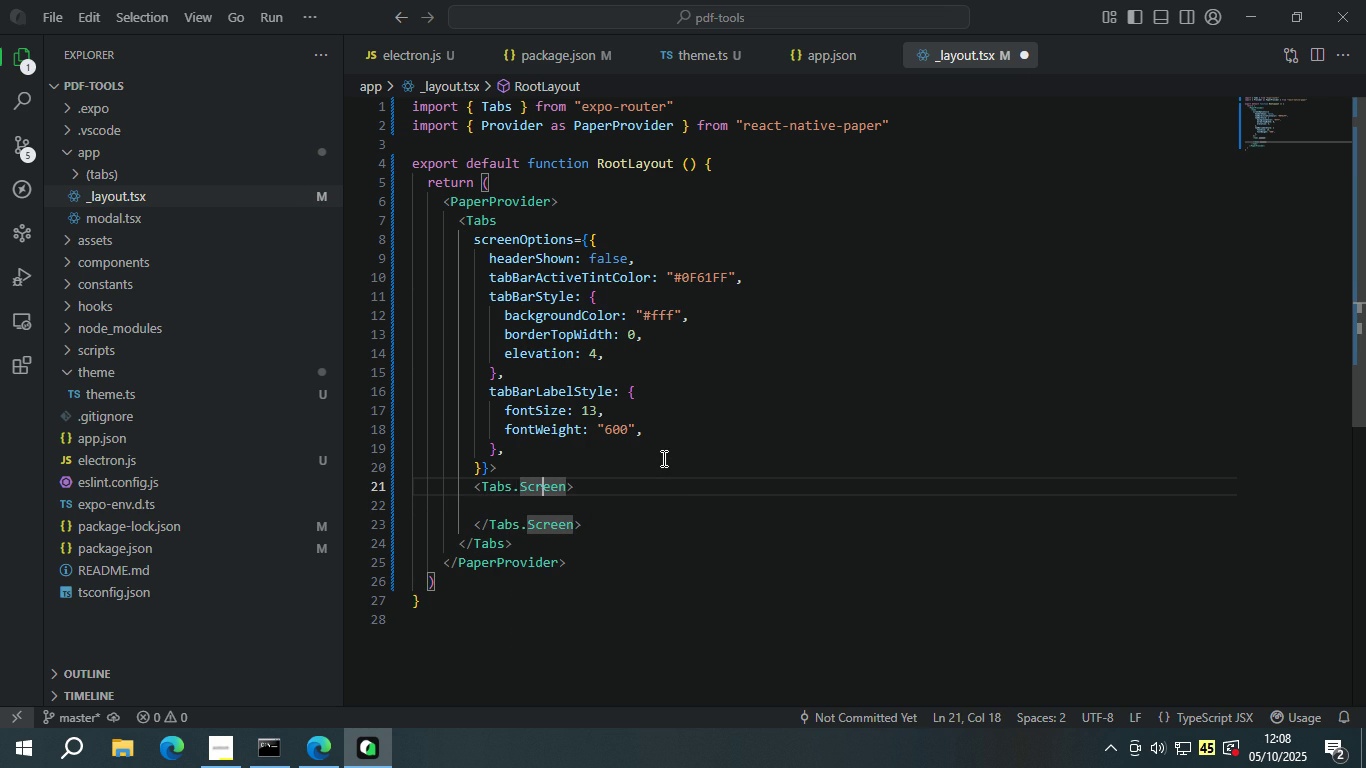 
key(ArrowRight)
 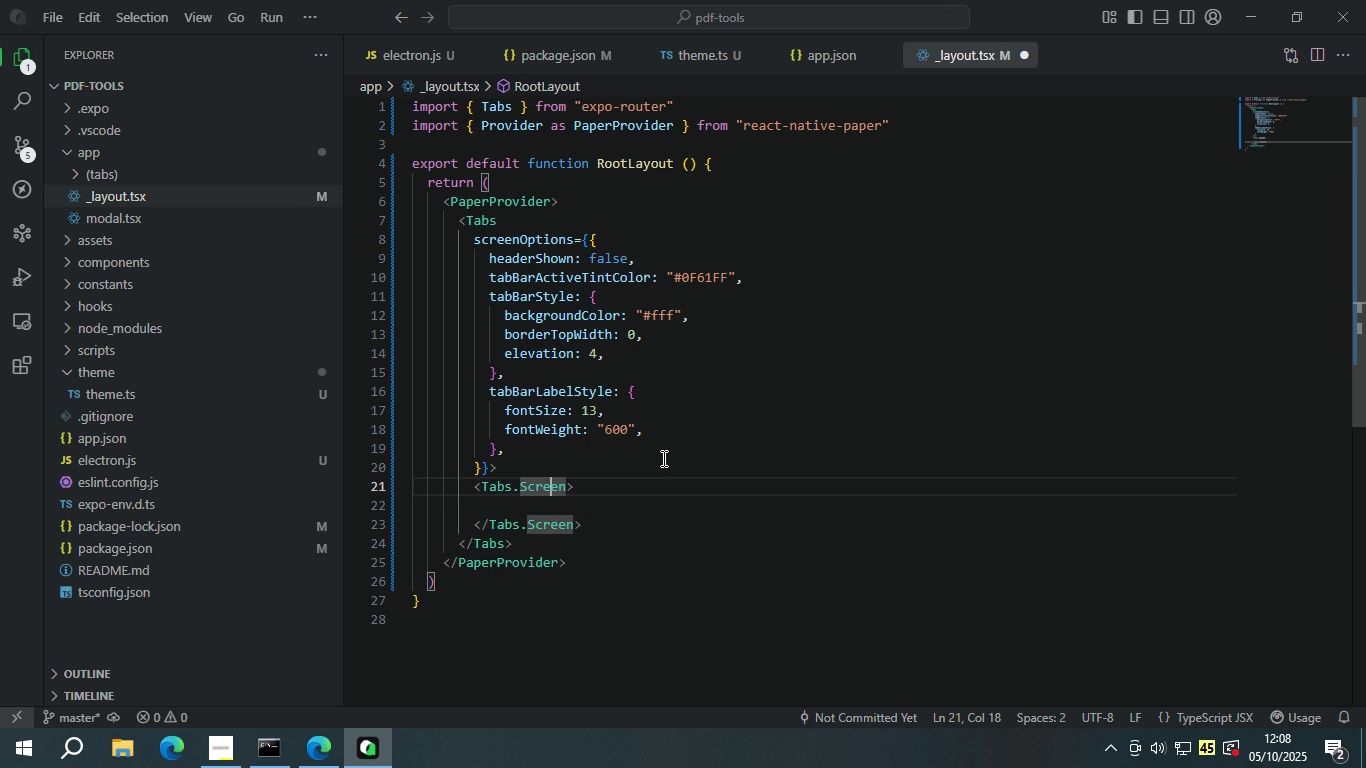 
key(ArrowRight)
 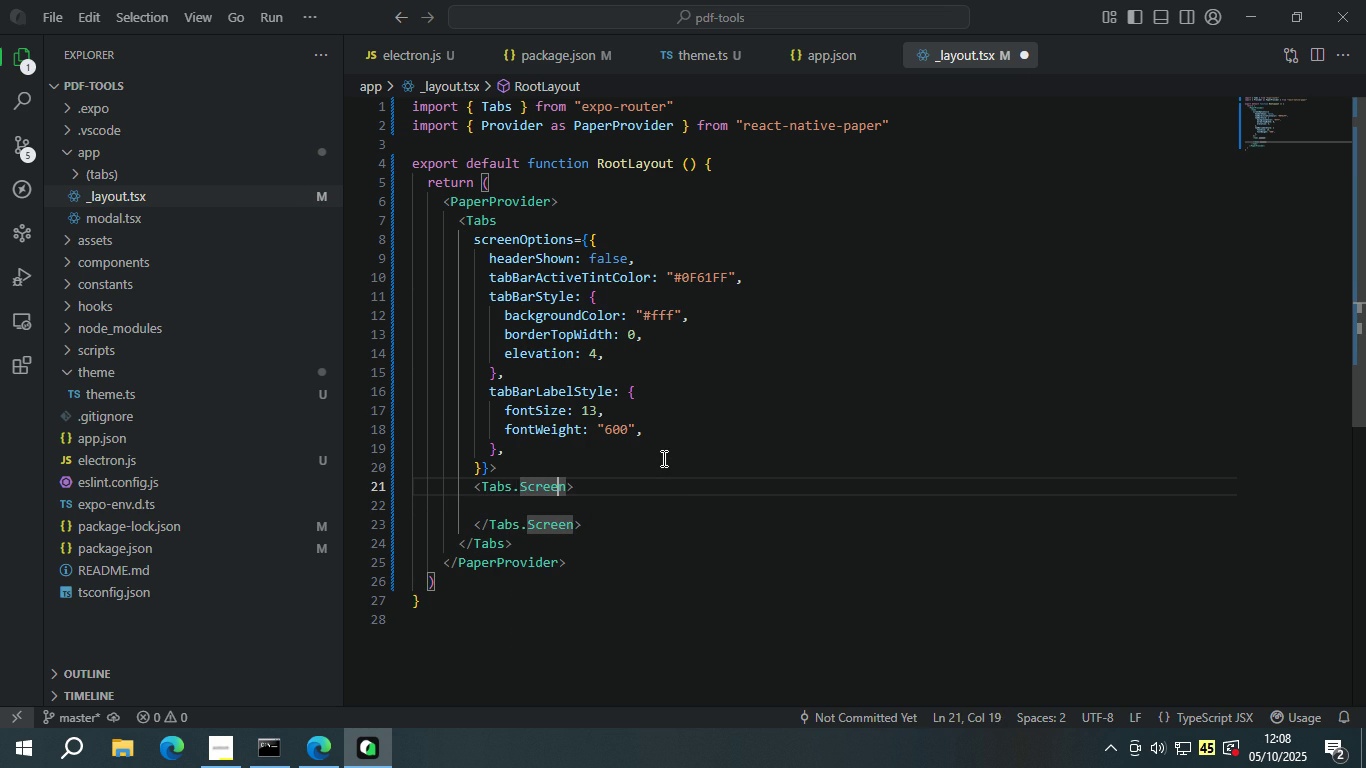 
key(ArrowRight)
 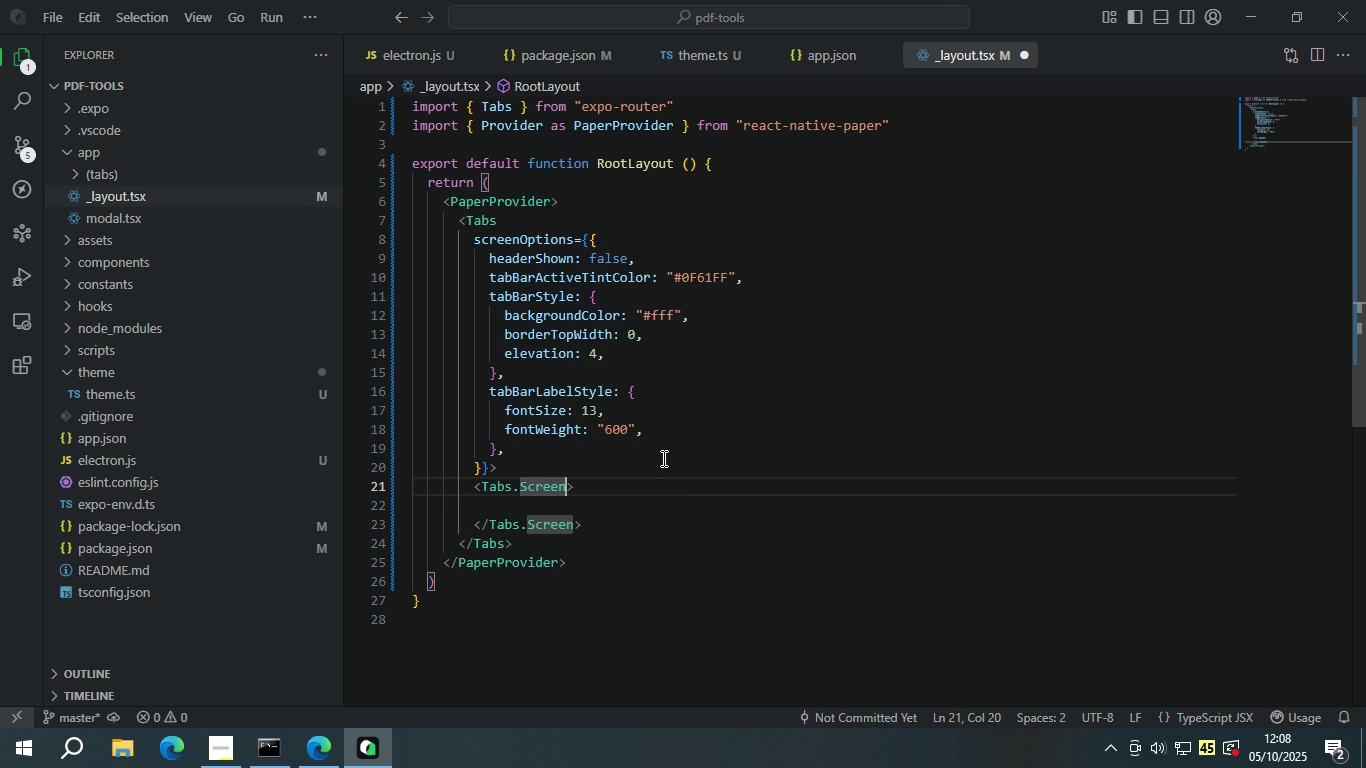 
key(ArrowRight)
 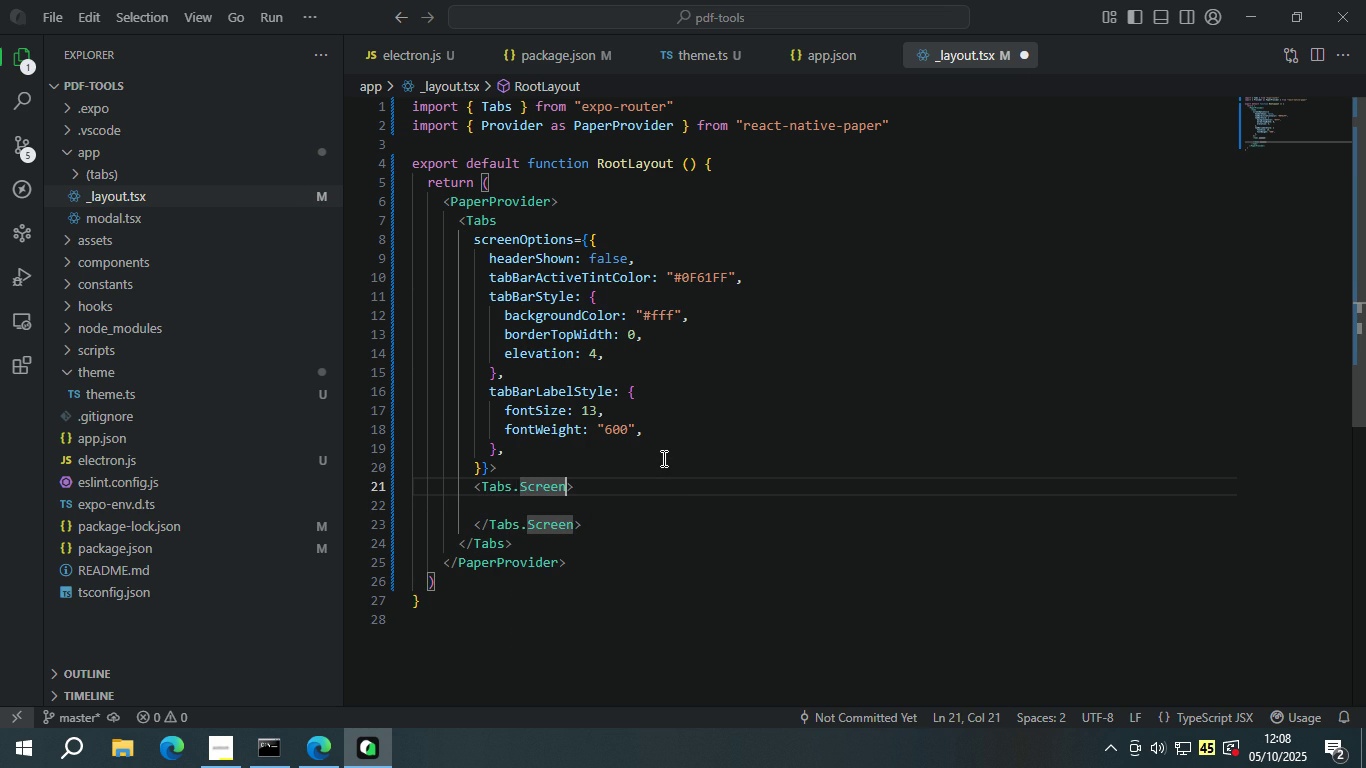 
key(Enter)